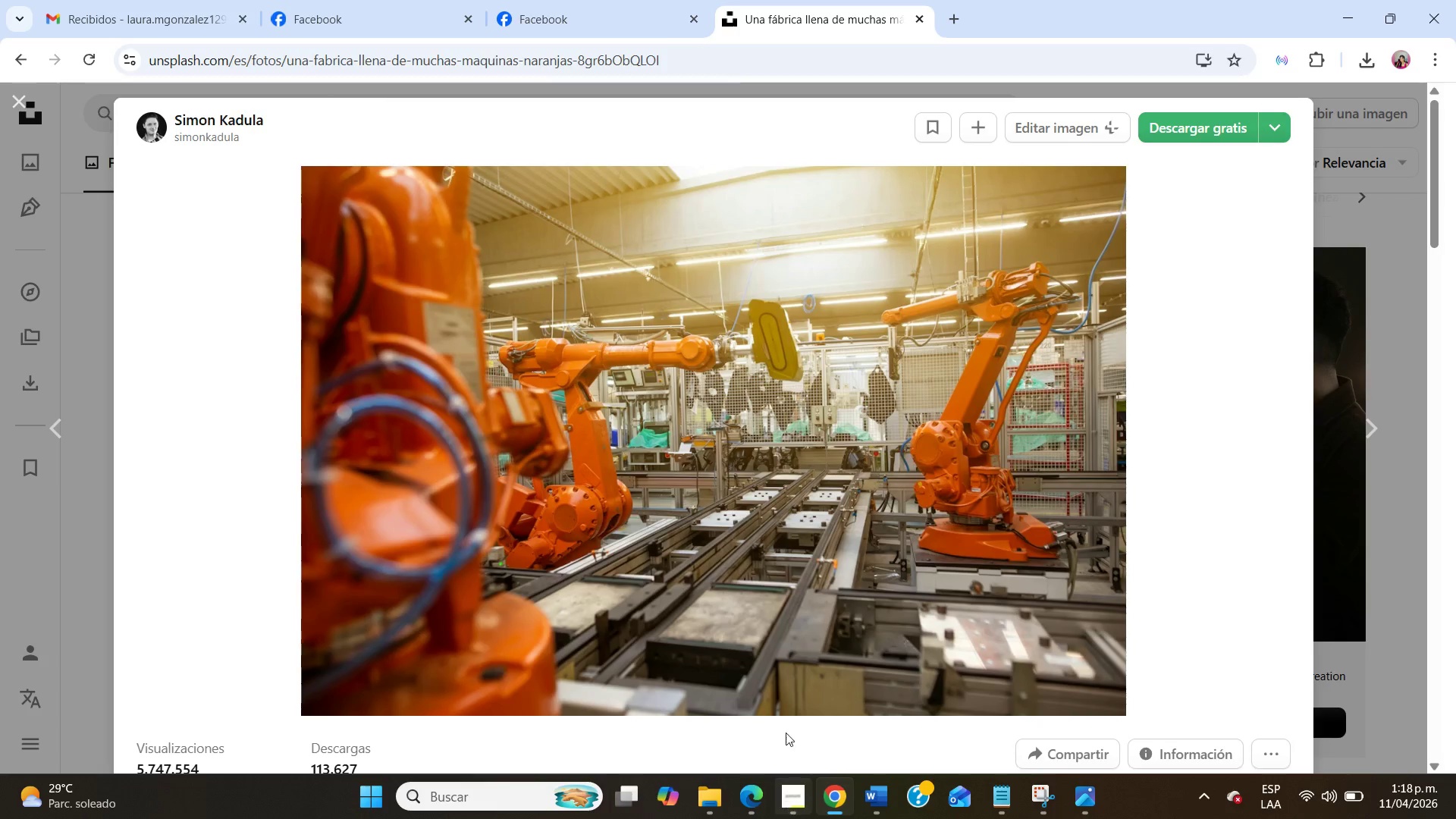 
left_click([756, 803])
 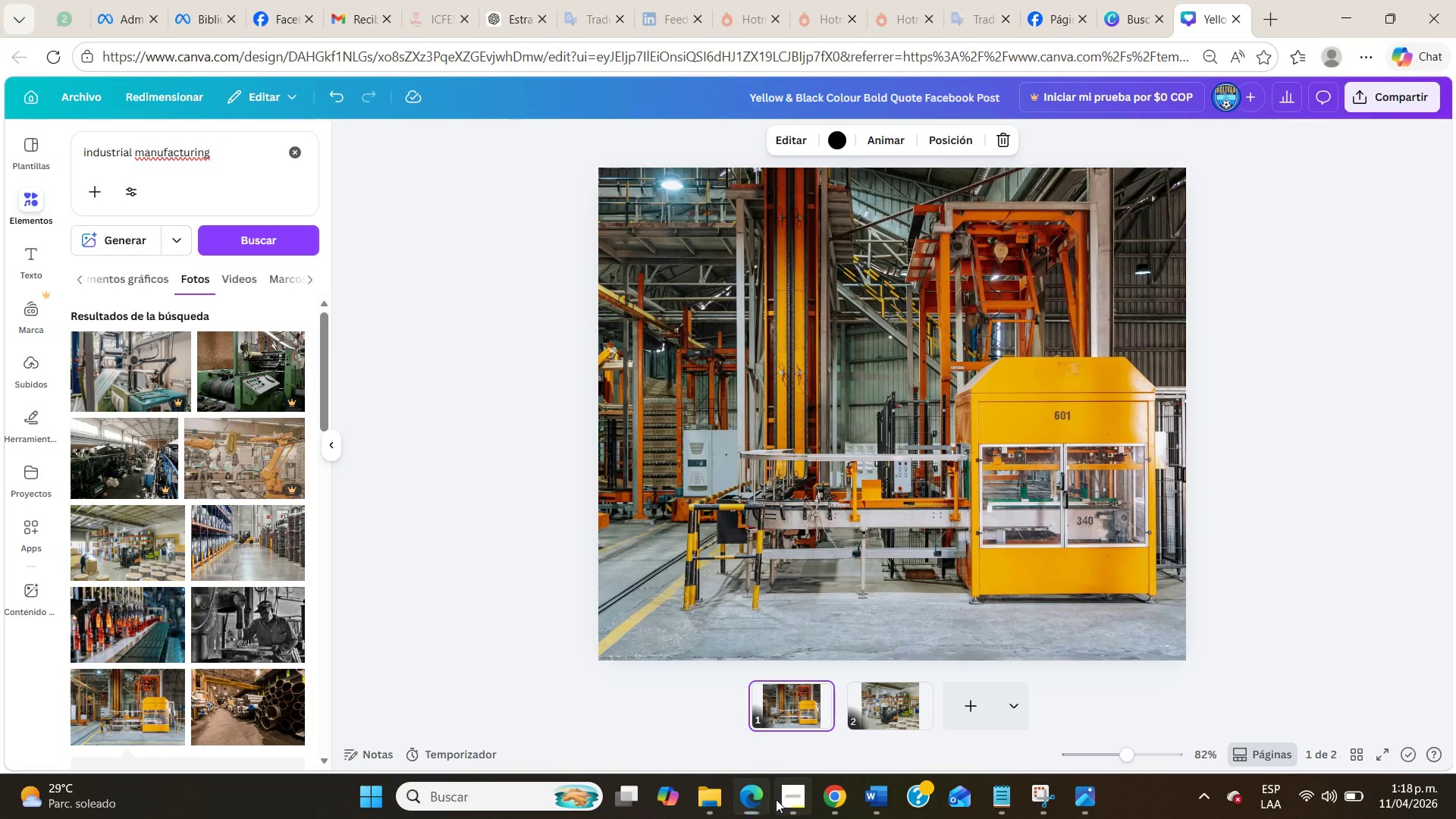 
left_click([776, 799])